 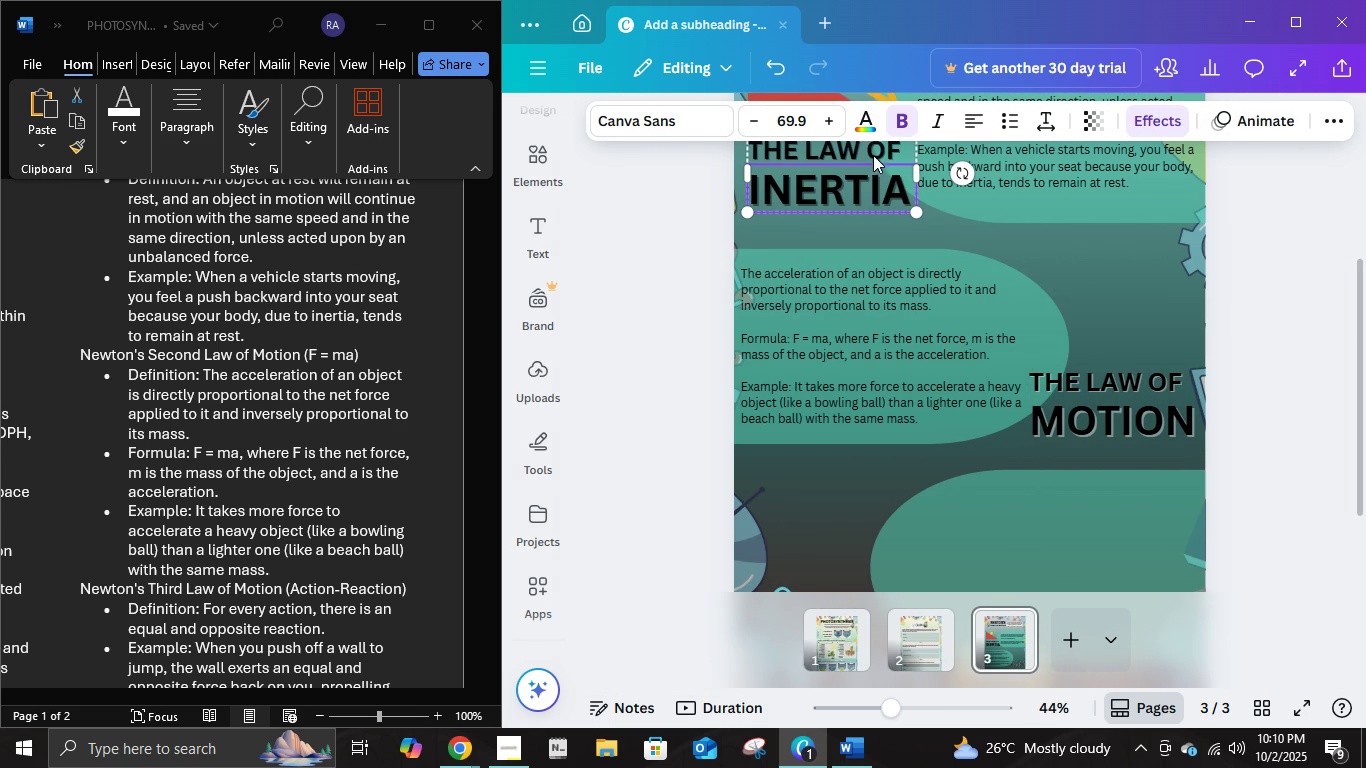 
left_click([873, 153])
 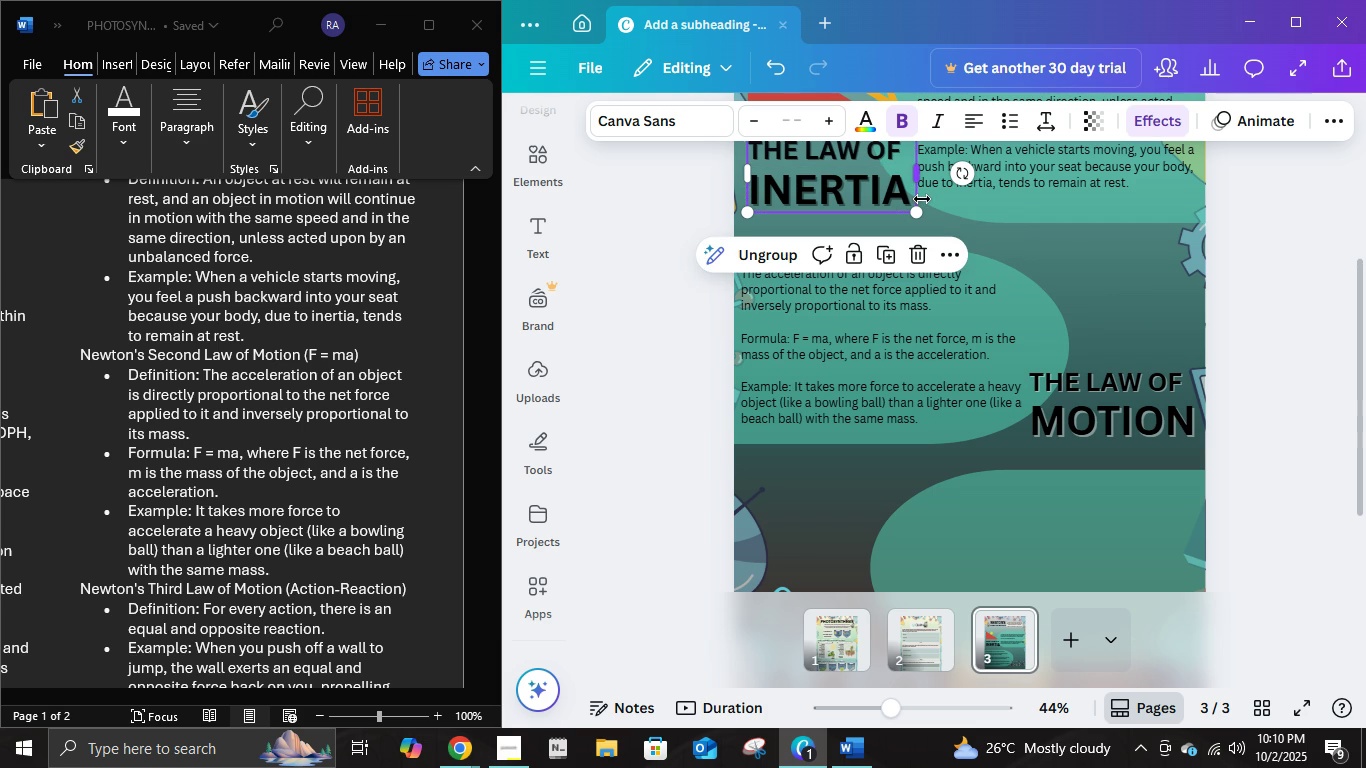 
left_click([922, 199])
 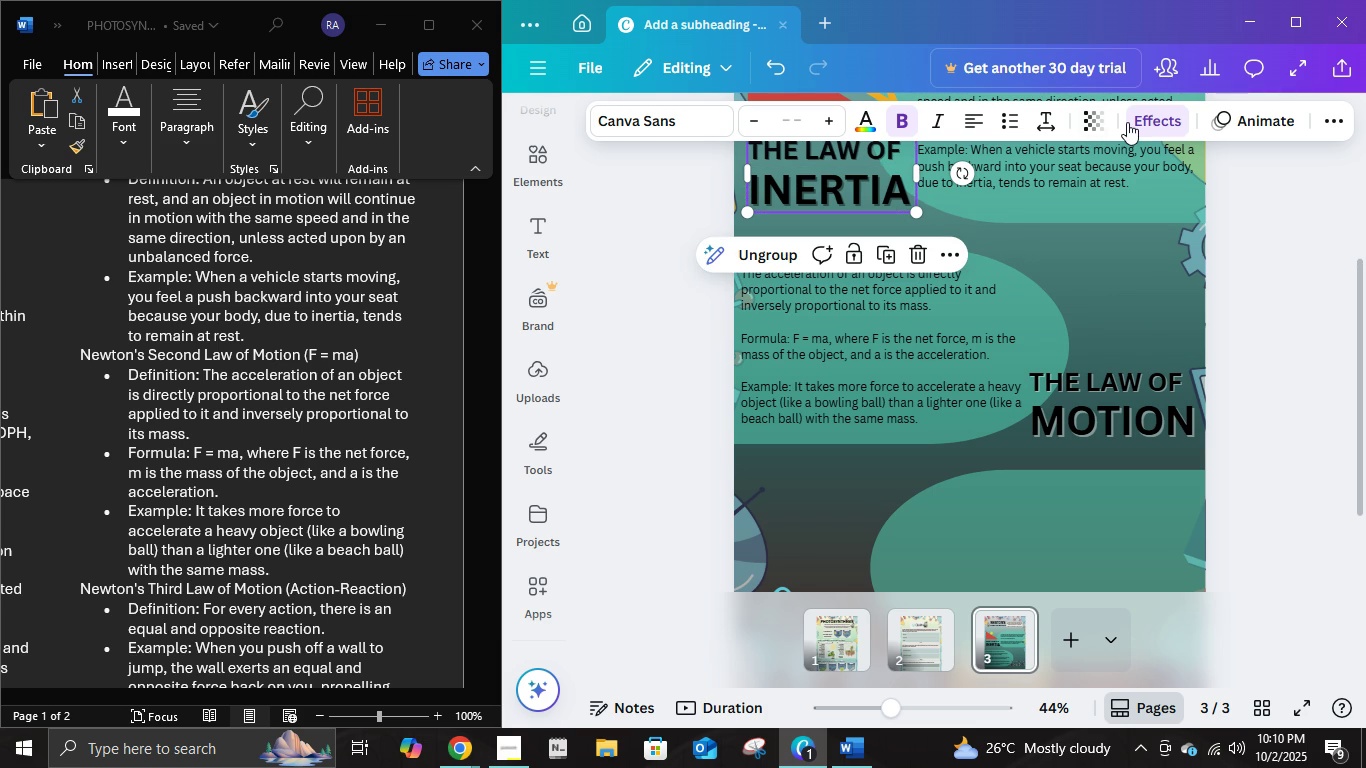 
left_click([1127, 122])
 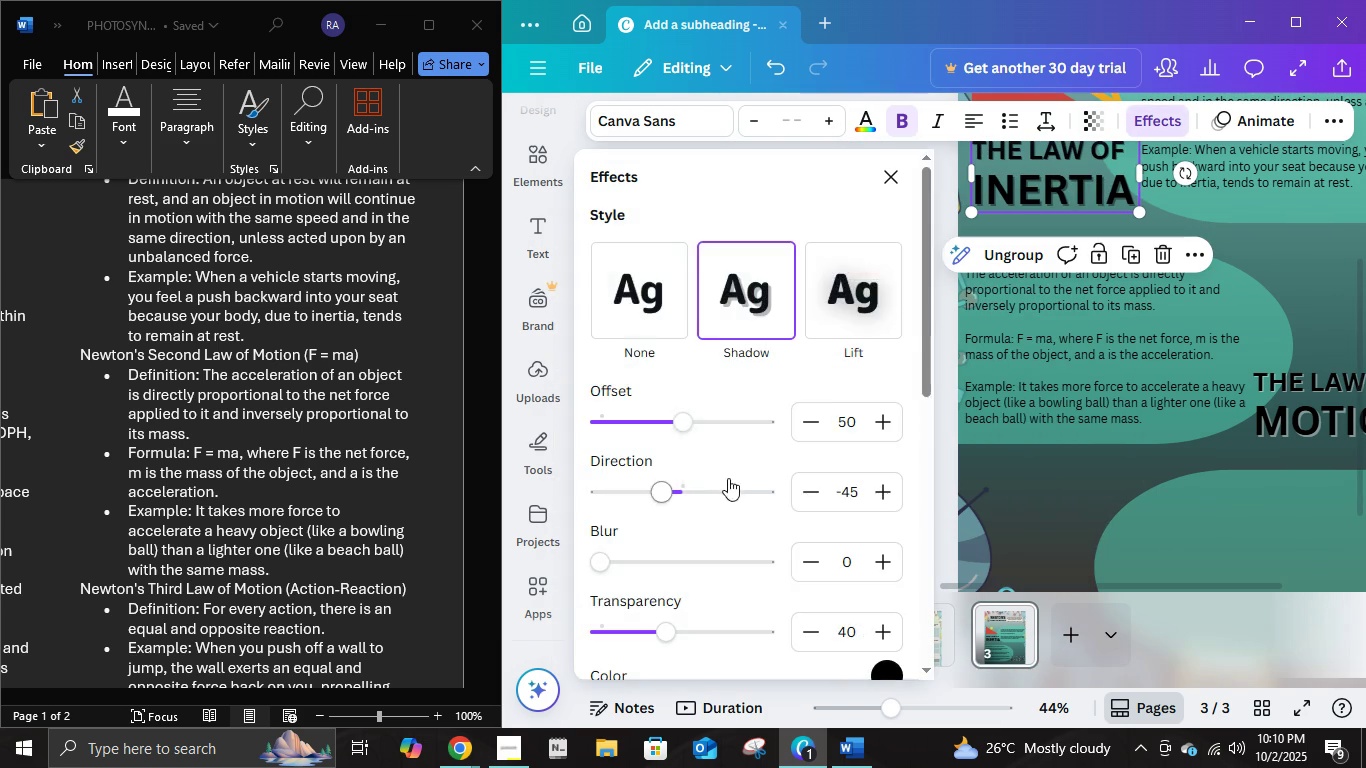 
scroll: coordinate [876, 572], scroll_direction: down, amount: 4.0
 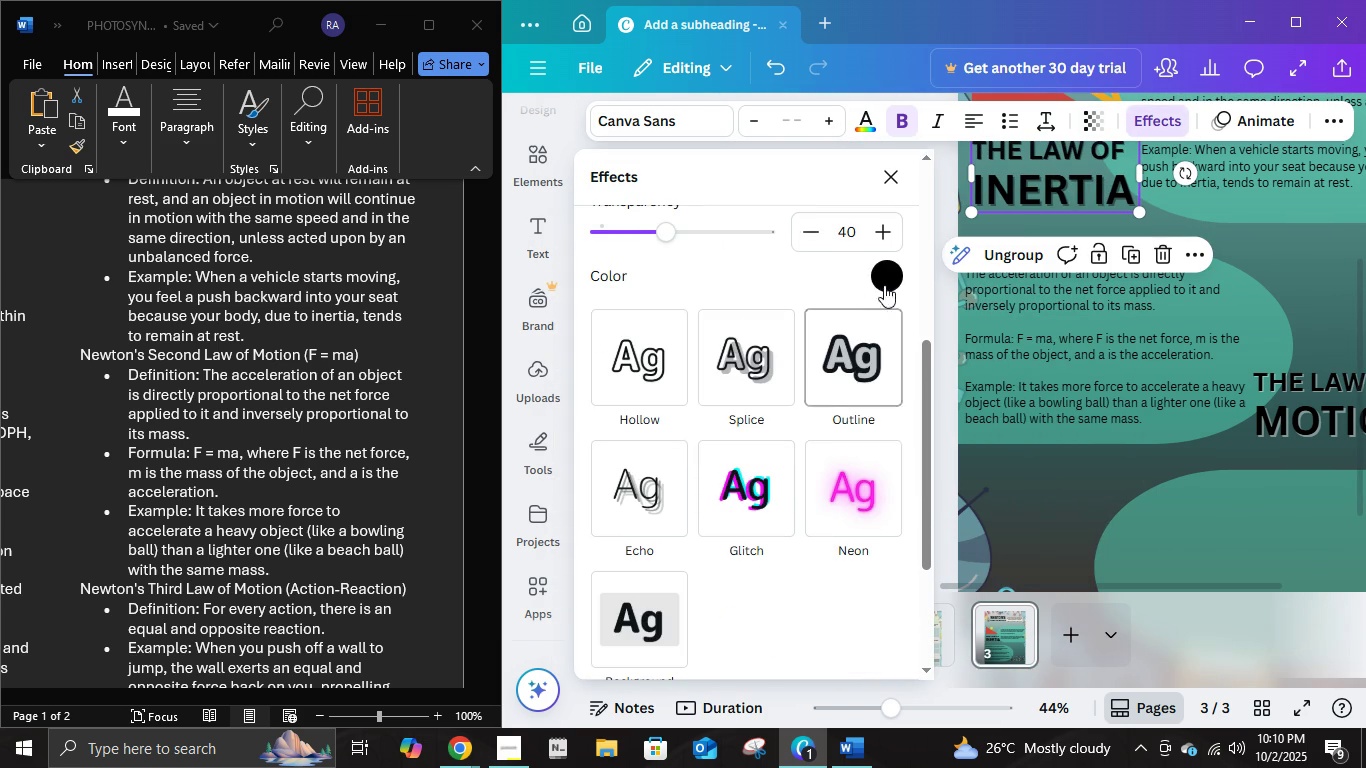 
left_click([884, 280])
 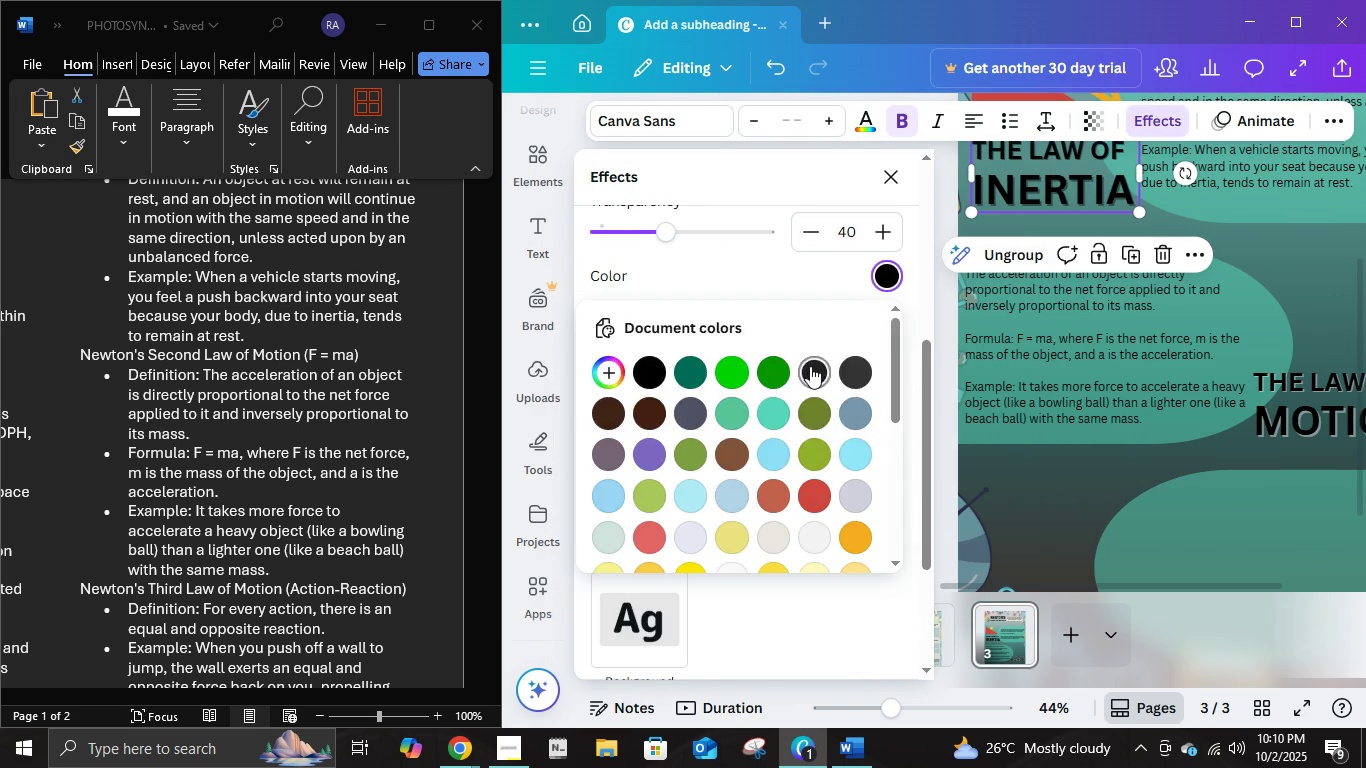 
scroll: coordinate [809, 375], scroll_direction: down, amount: 3.0
 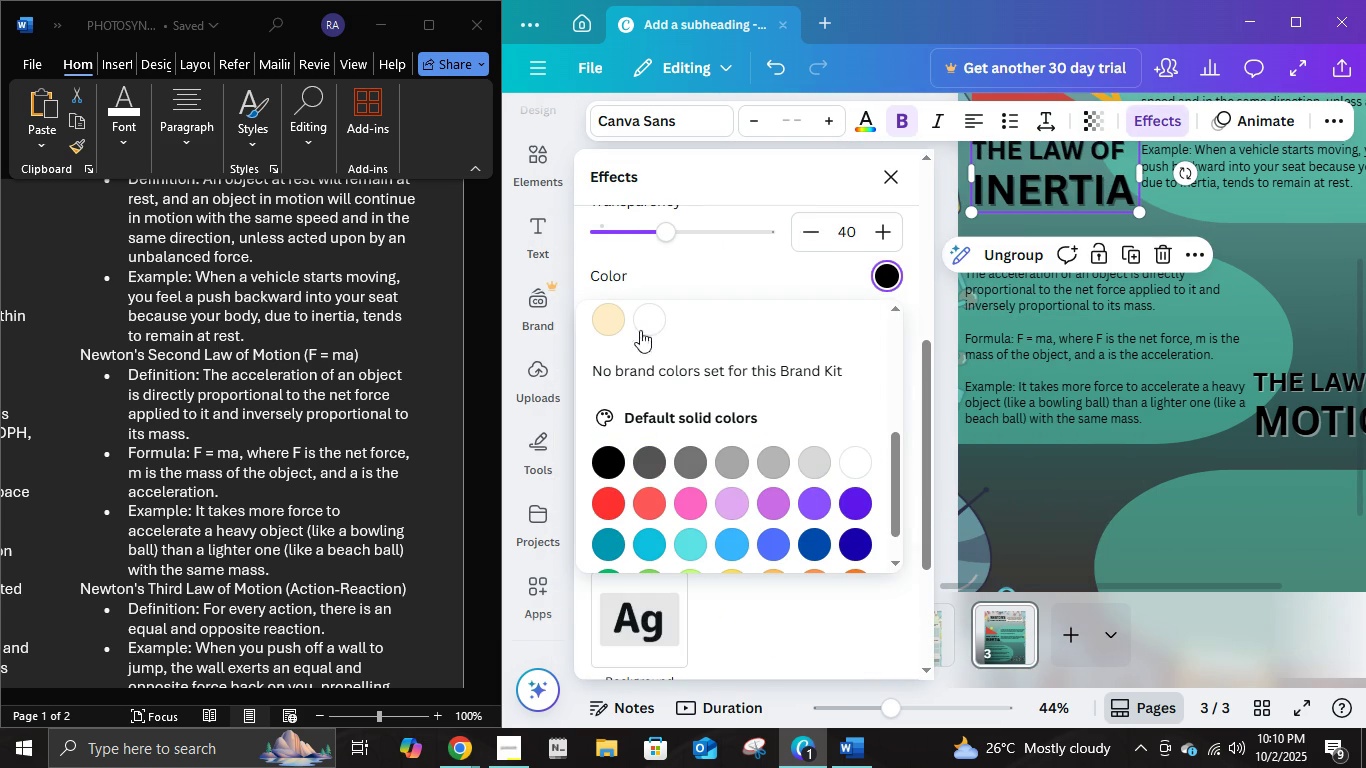 
left_click([649, 323])
 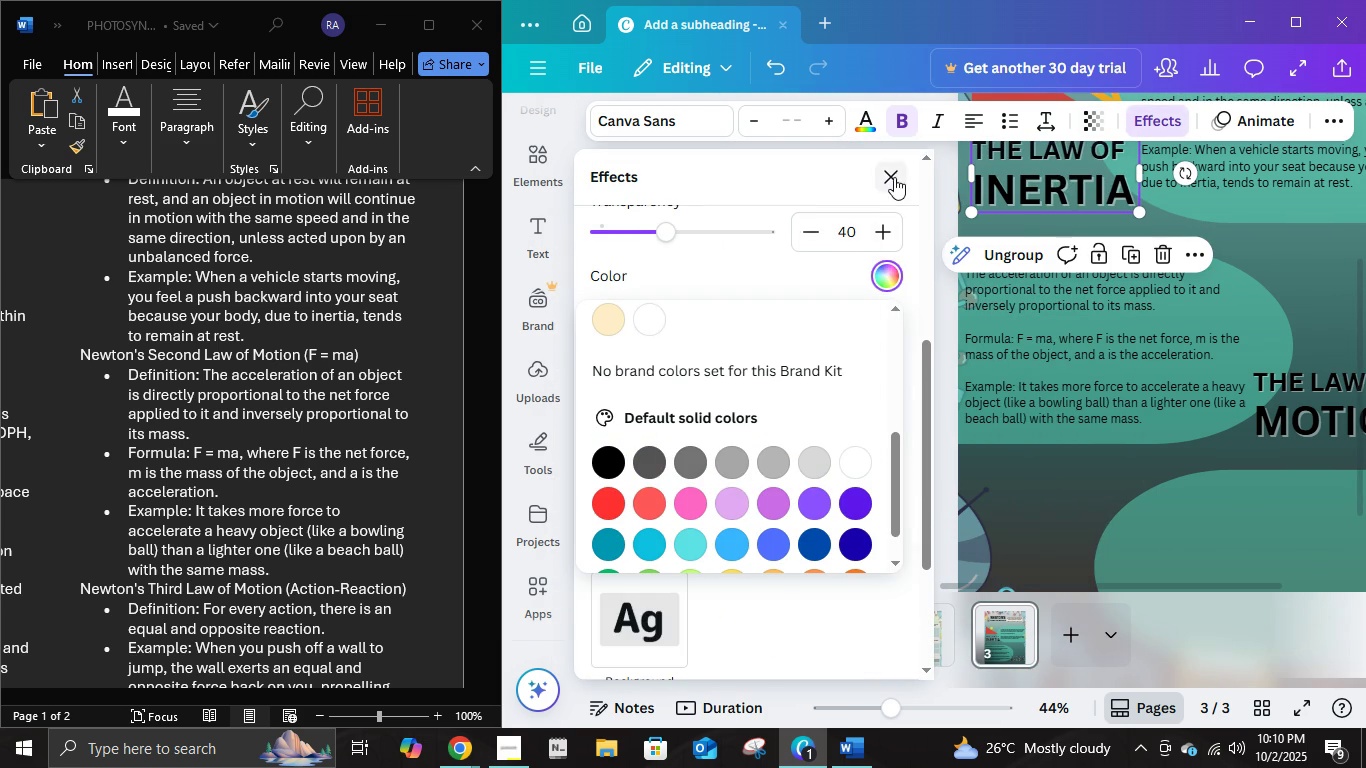 
left_click([894, 177])
 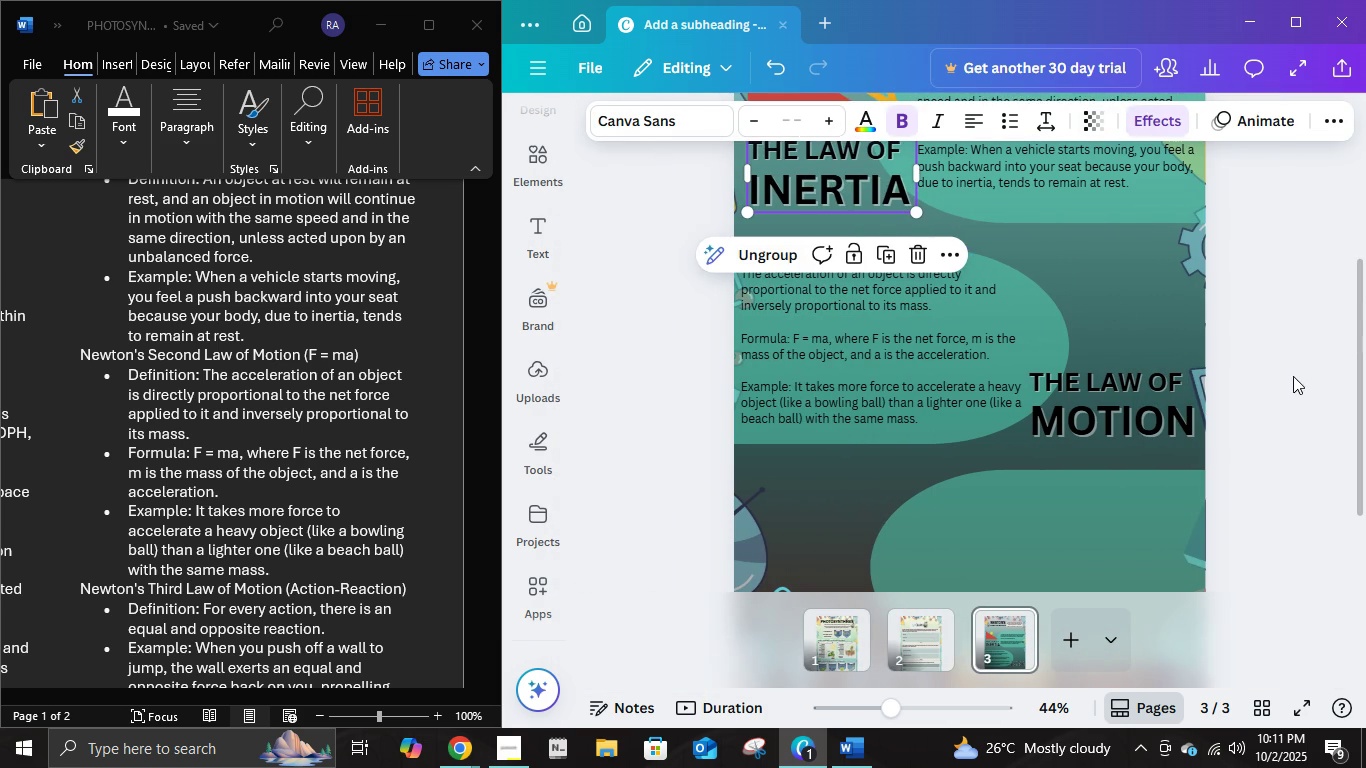 
left_click([1285, 372])
 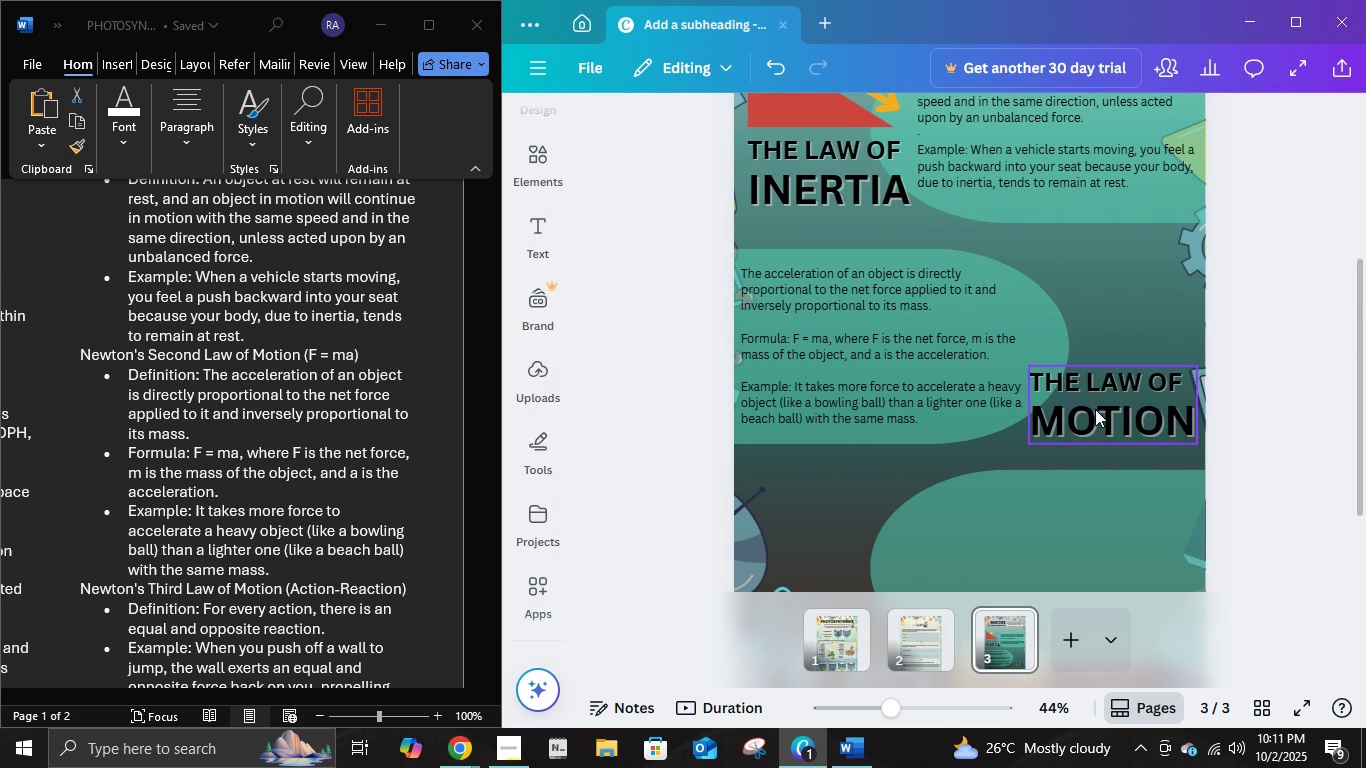 
left_click([1124, 399])
 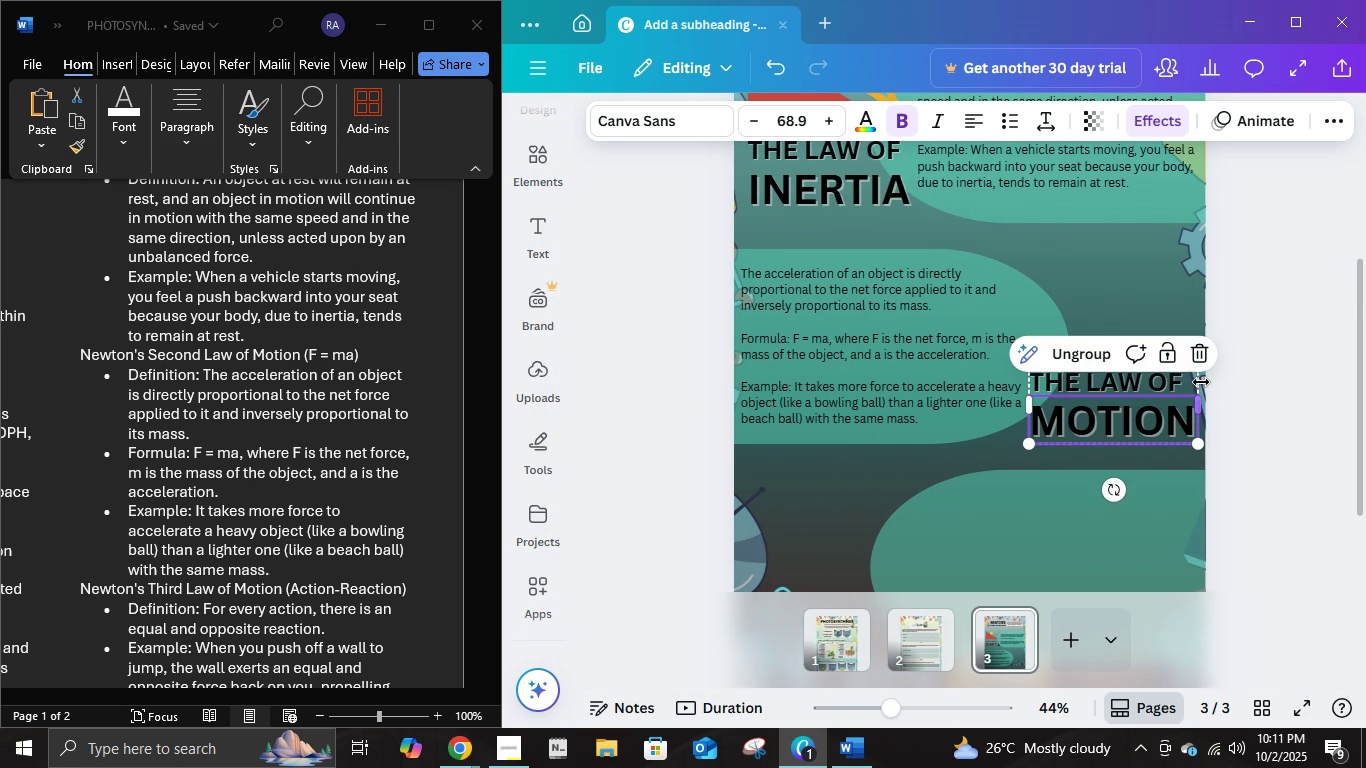 
left_click([1201, 382])
 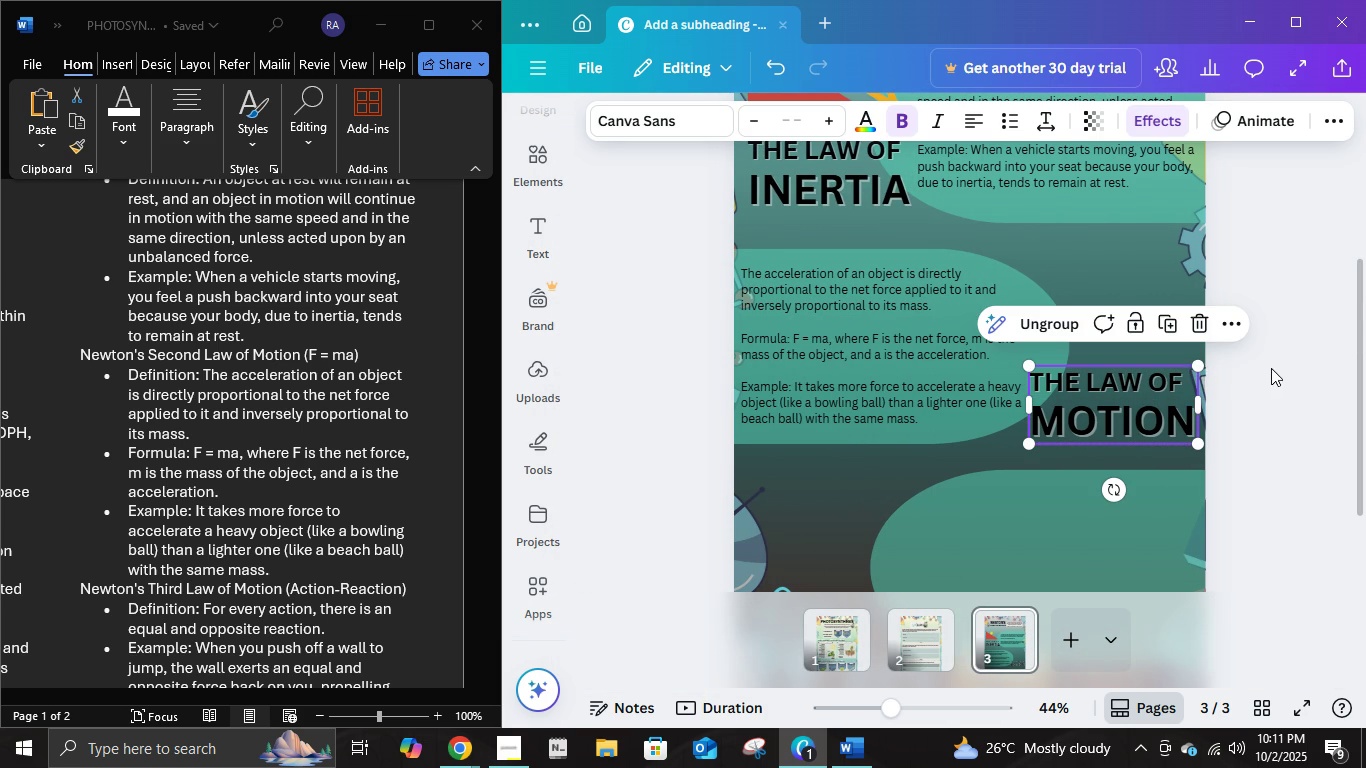 
key(ArrowRight)
 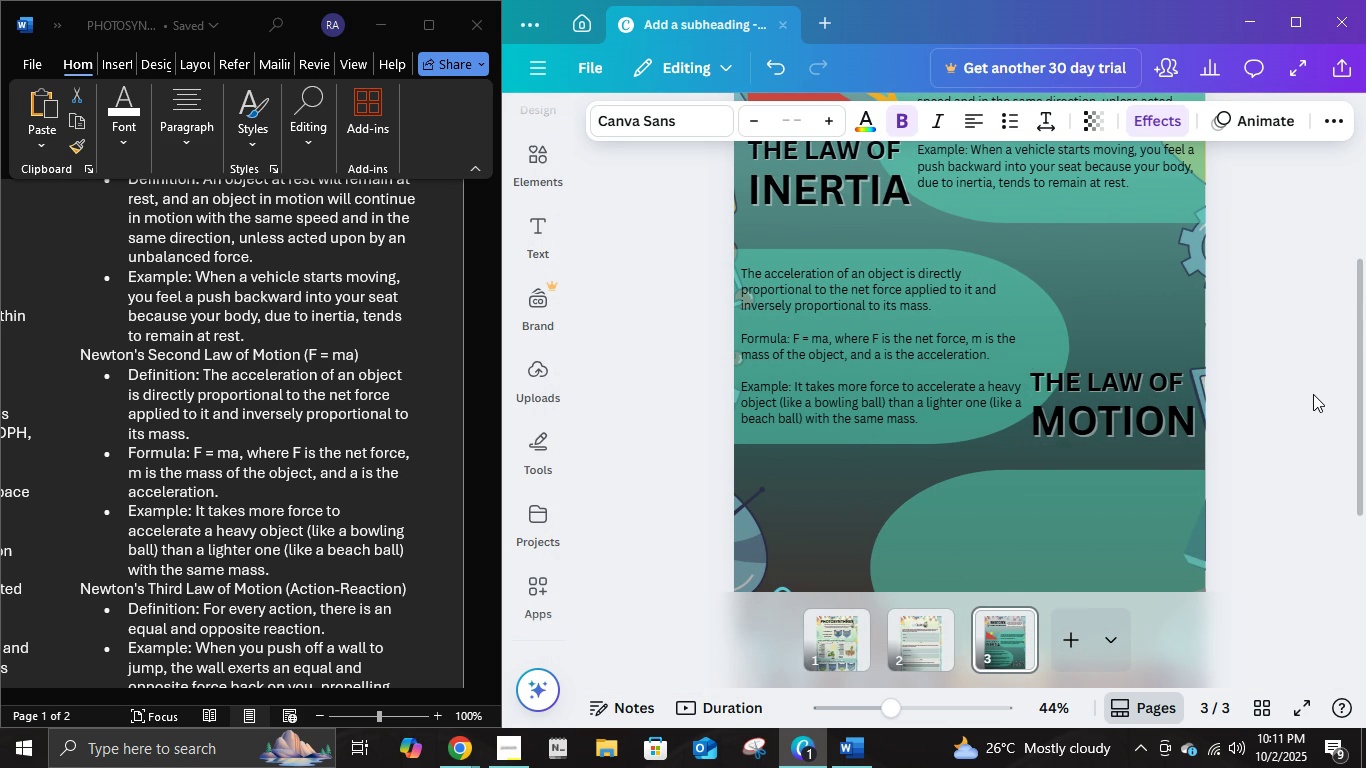 
key(ArrowRight)